 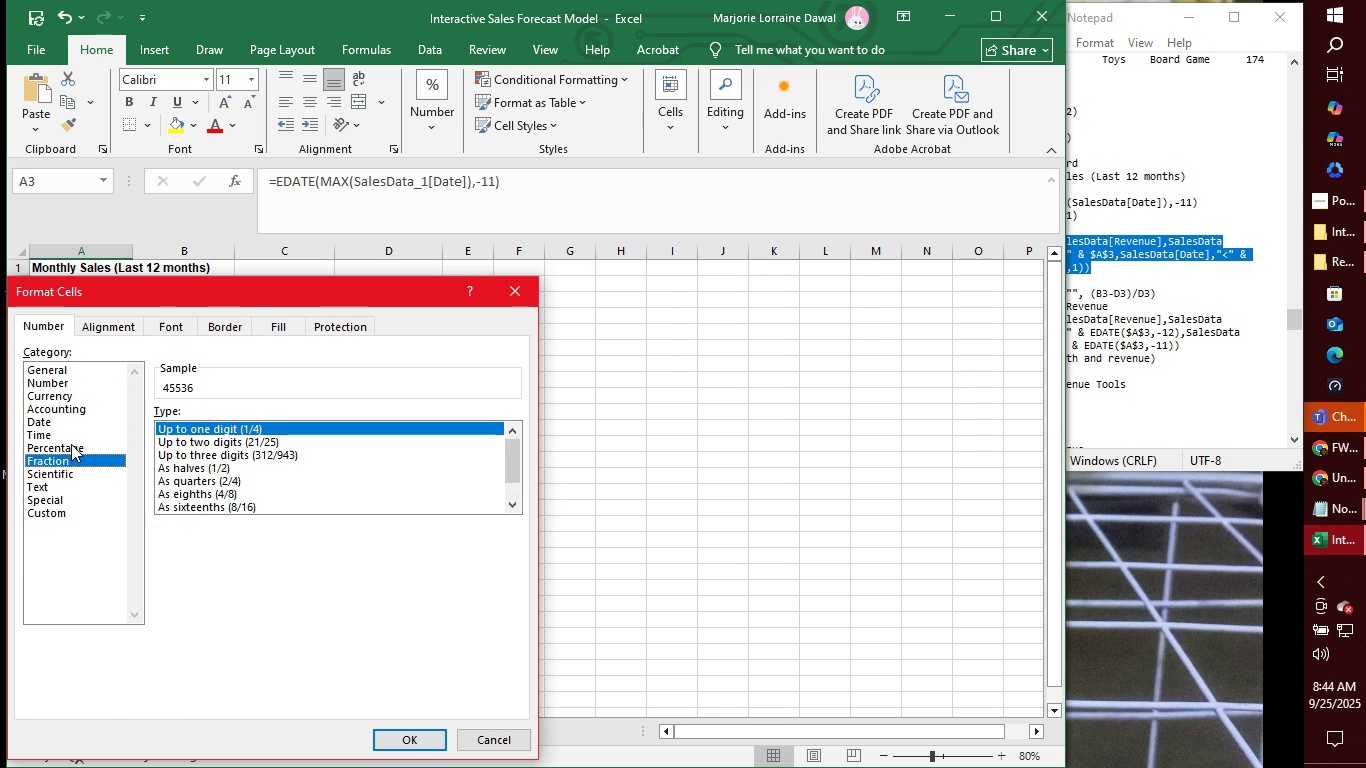 
left_click([71, 444])
 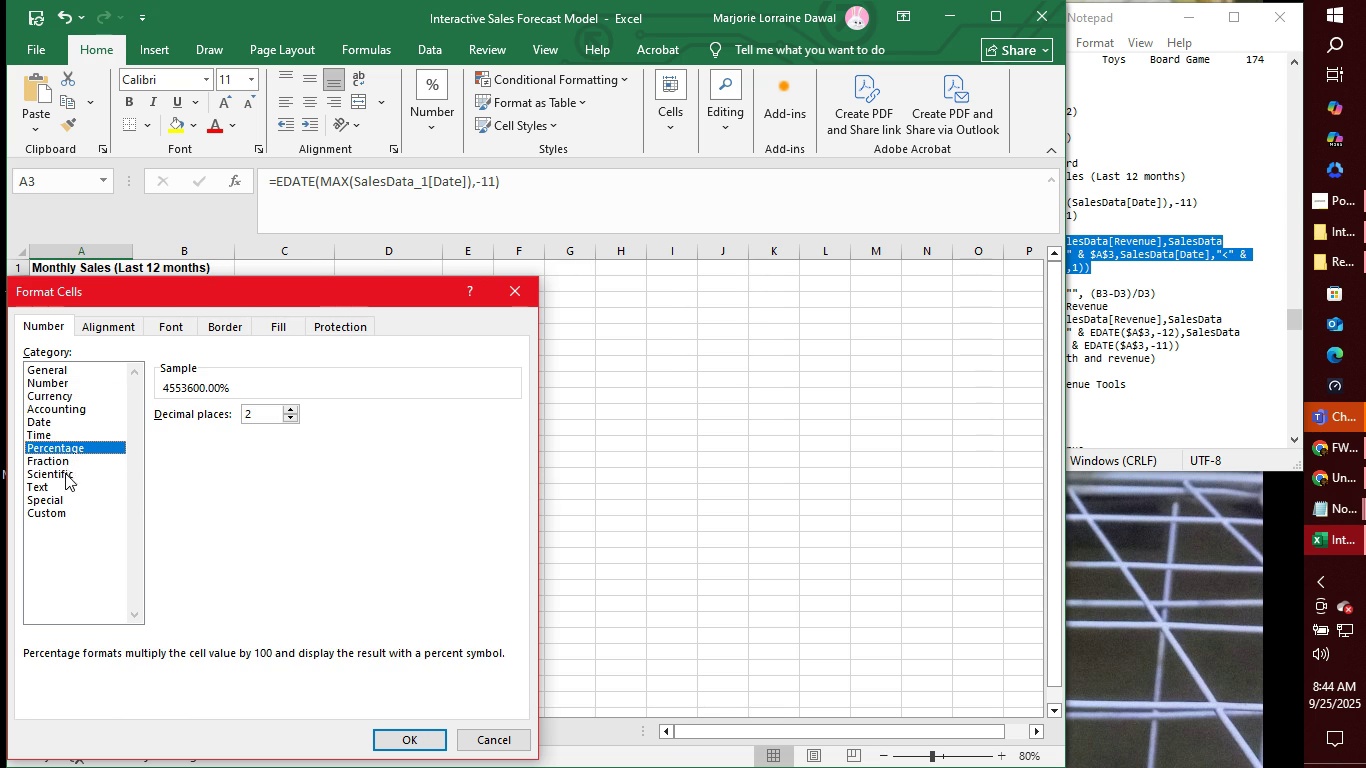 
left_click([65, 473])
 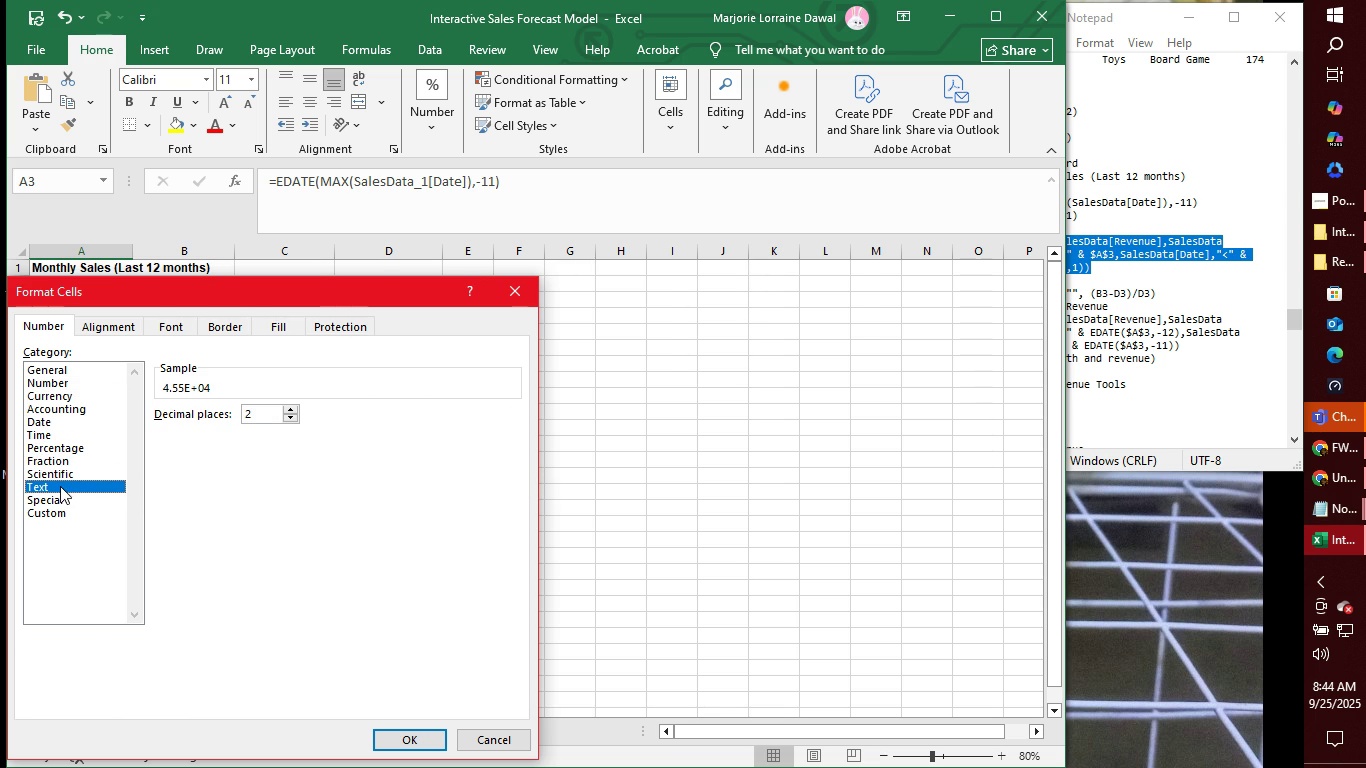 
left_click([60, 486])
 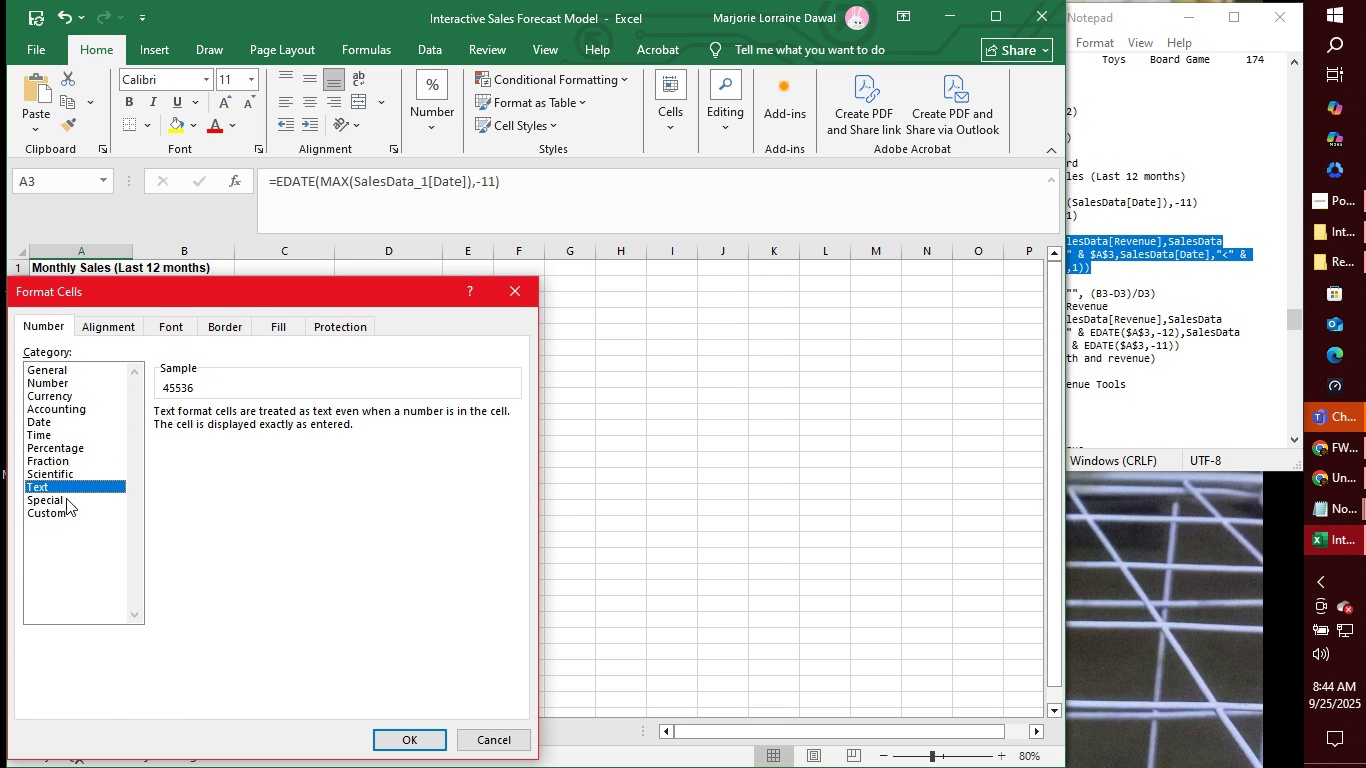 
left_click([68, 497])
 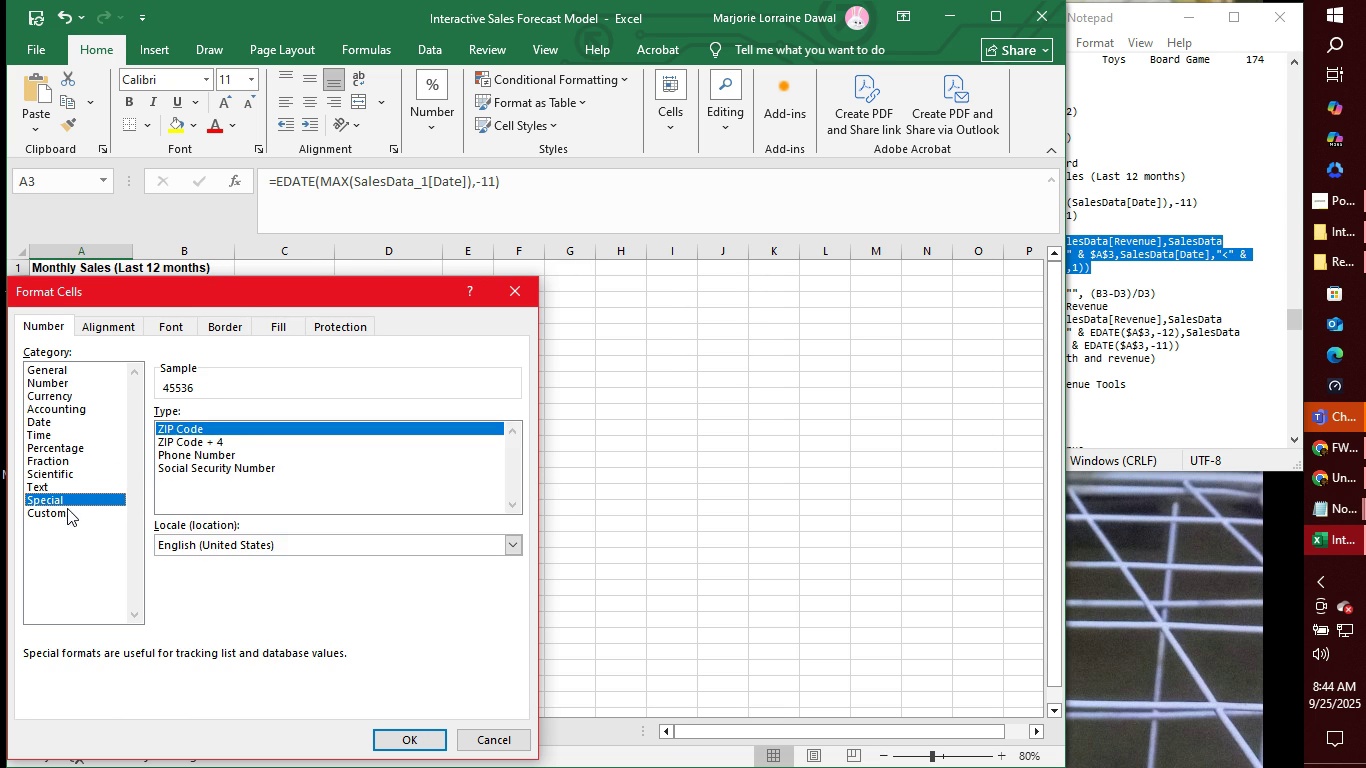 
left_click([67, 511])
 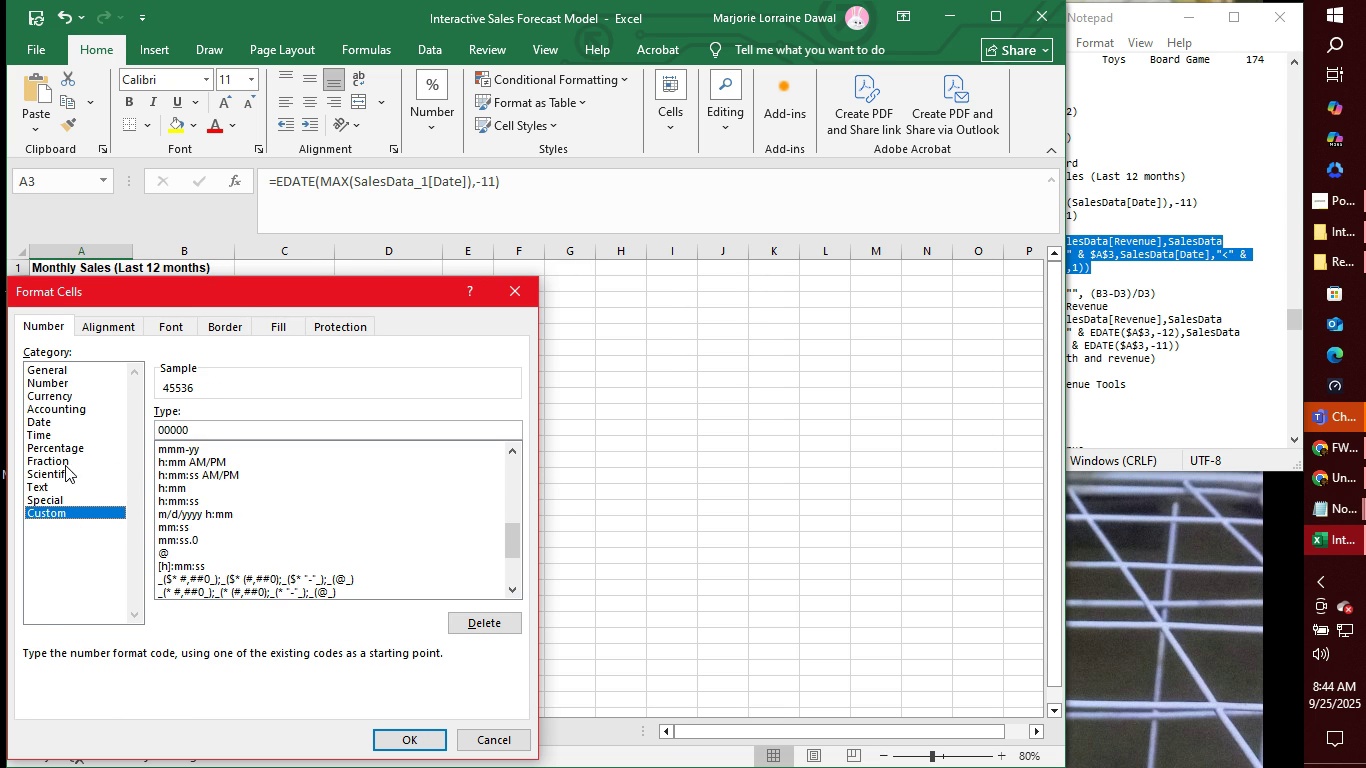 
mouse_move([300, 544])